 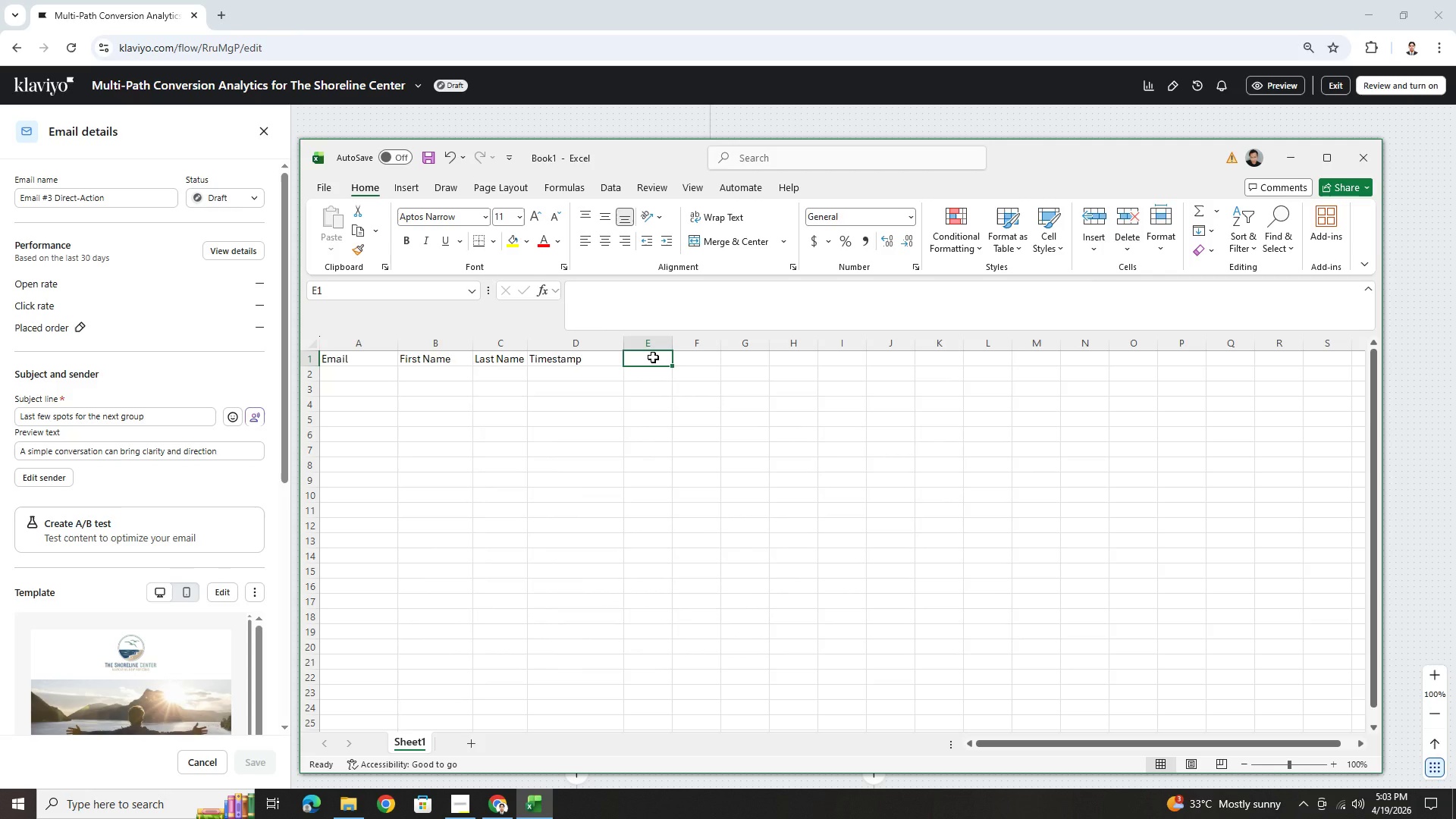 
type(Event )
 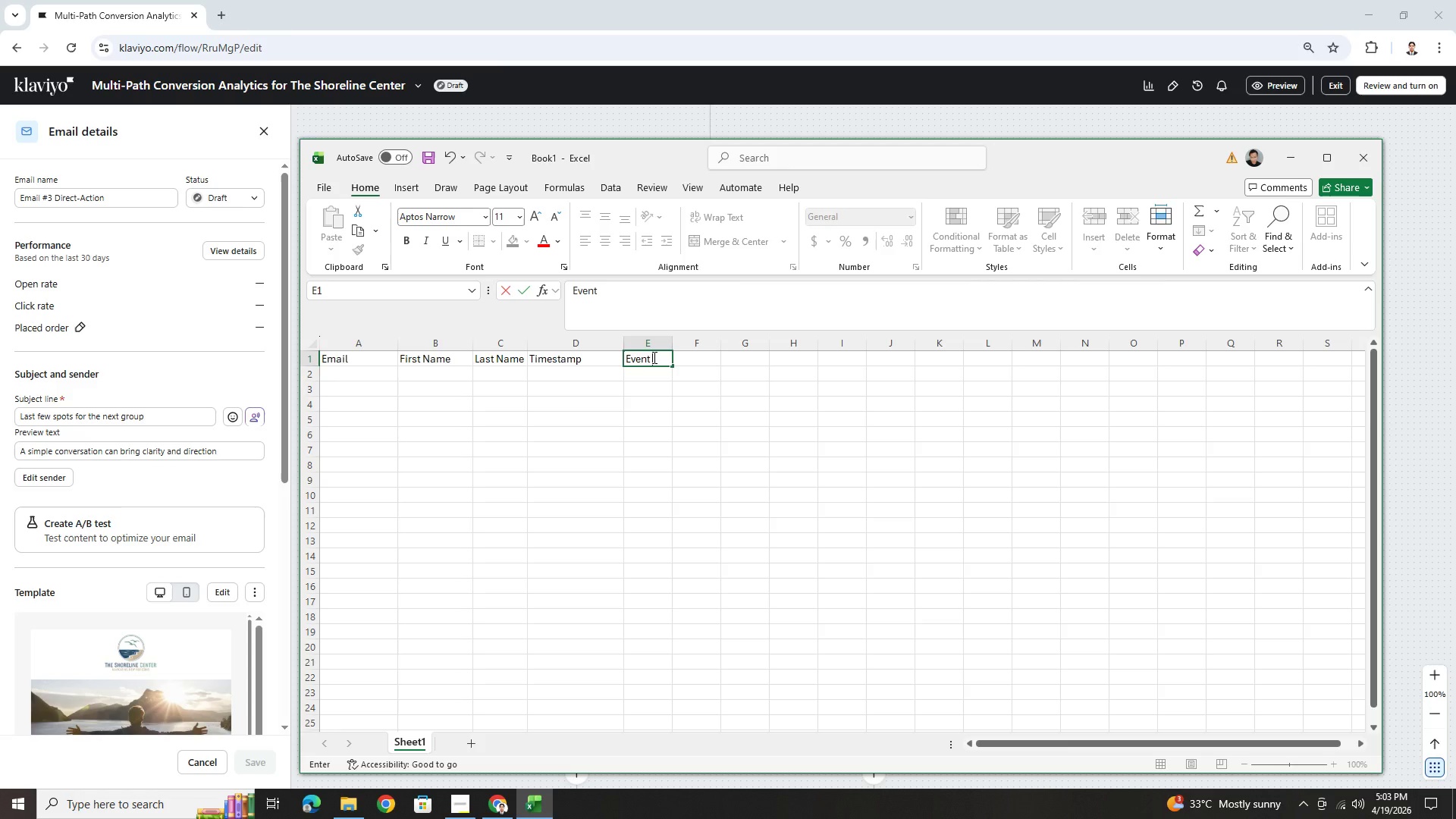 
wait(9.39)
 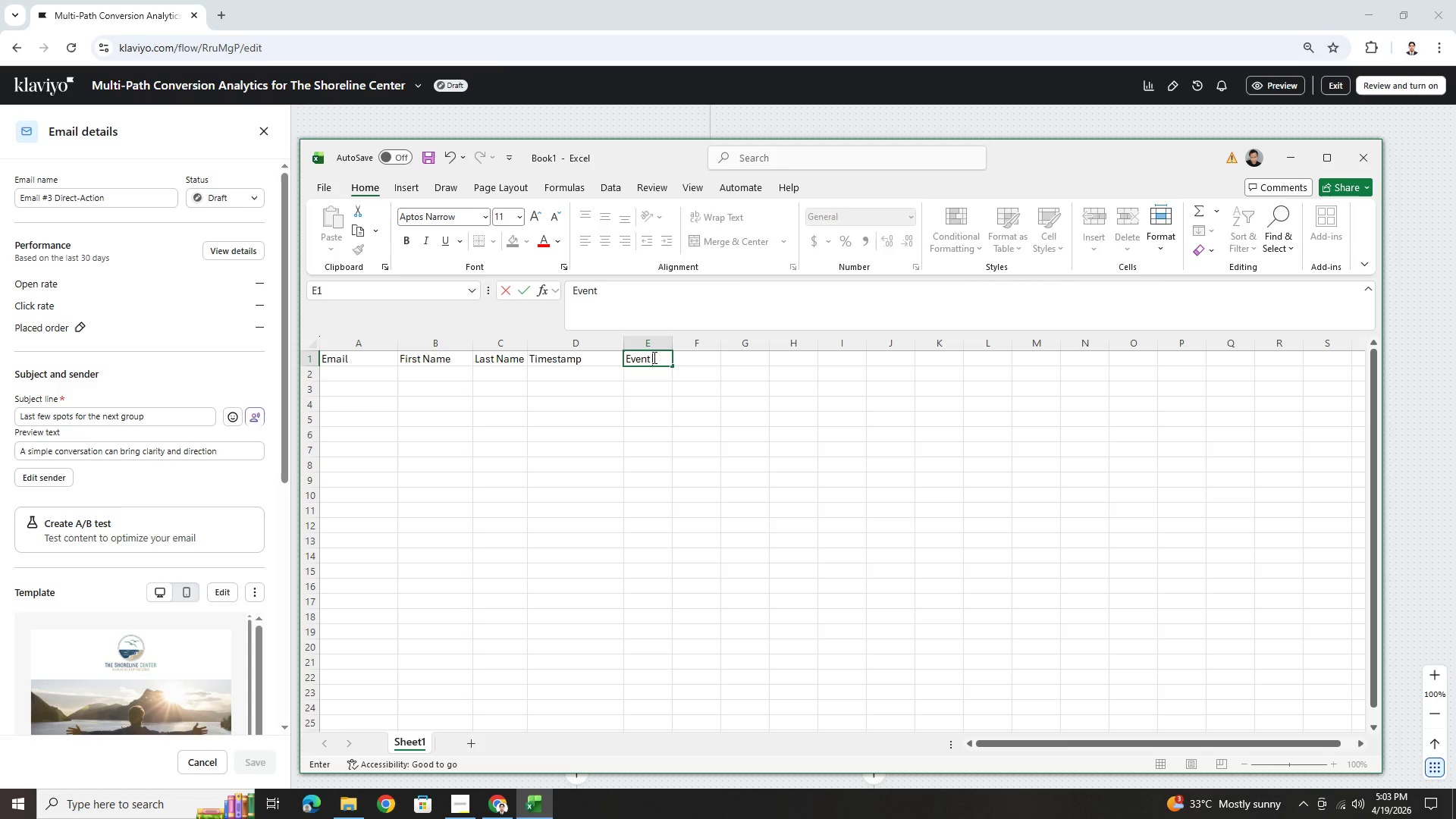 
key(I)
 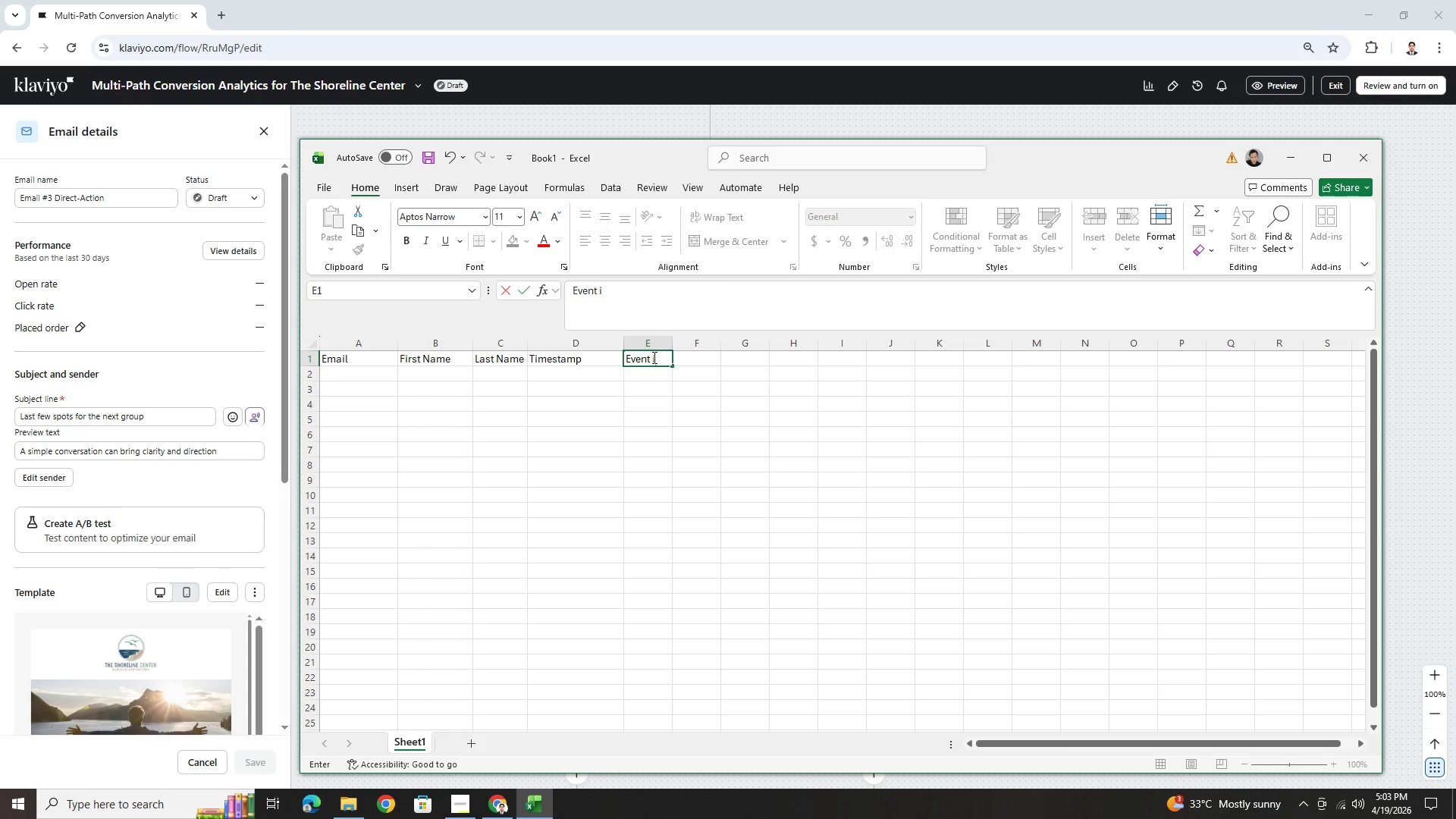 
key(Shift+ShiftLeft)
 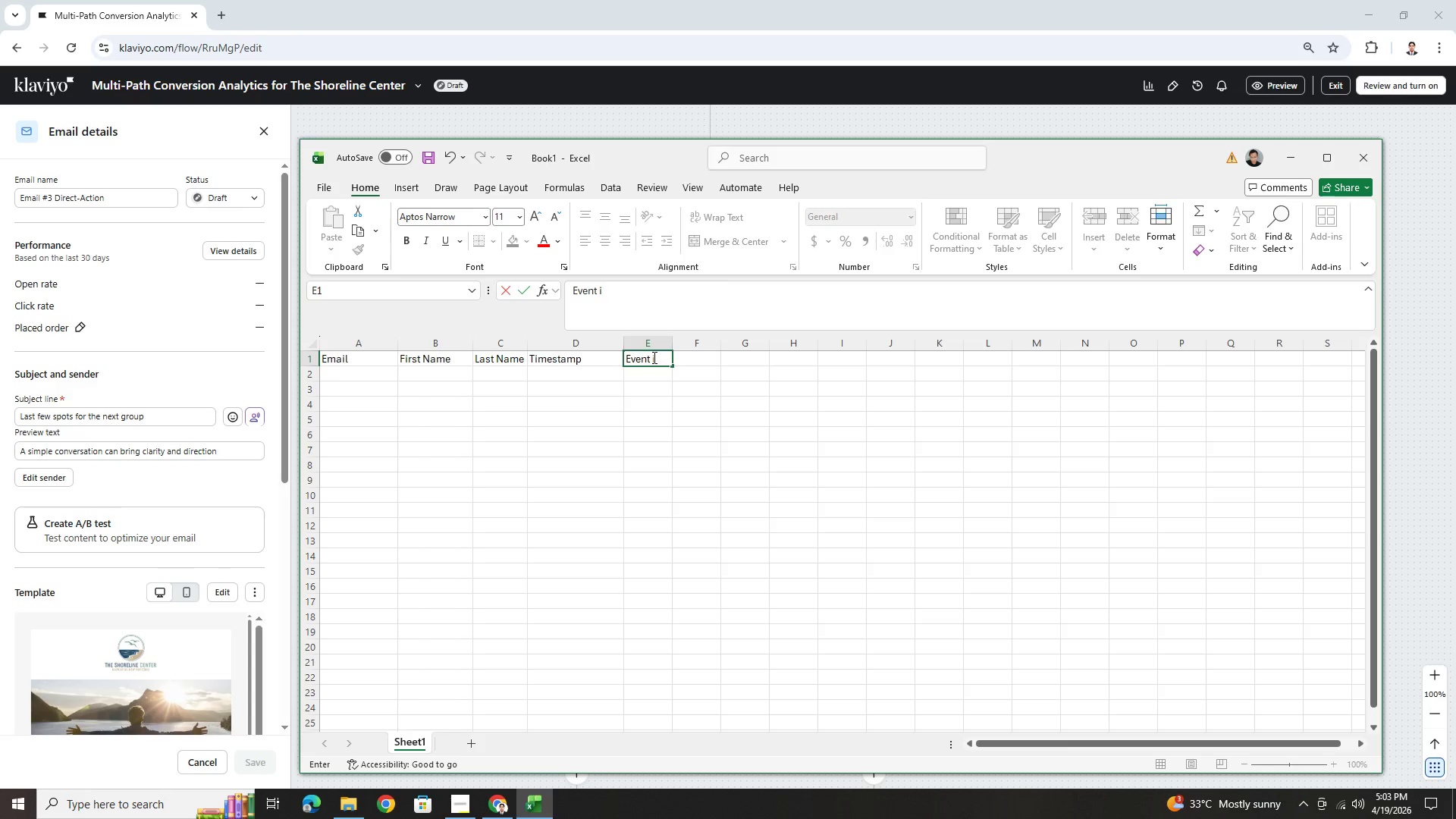 
key(Shift+D)
 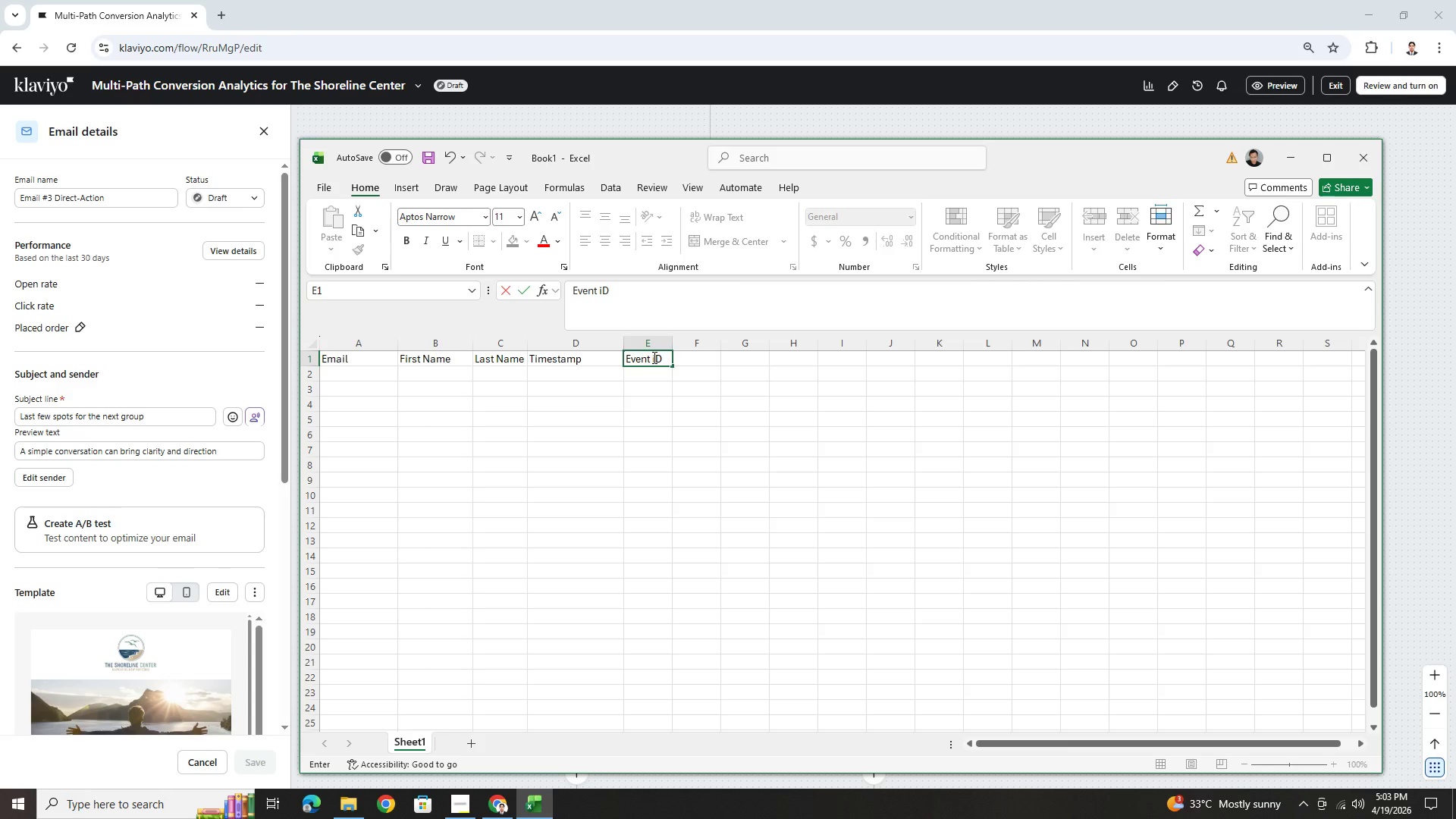 
key(Backspace)
 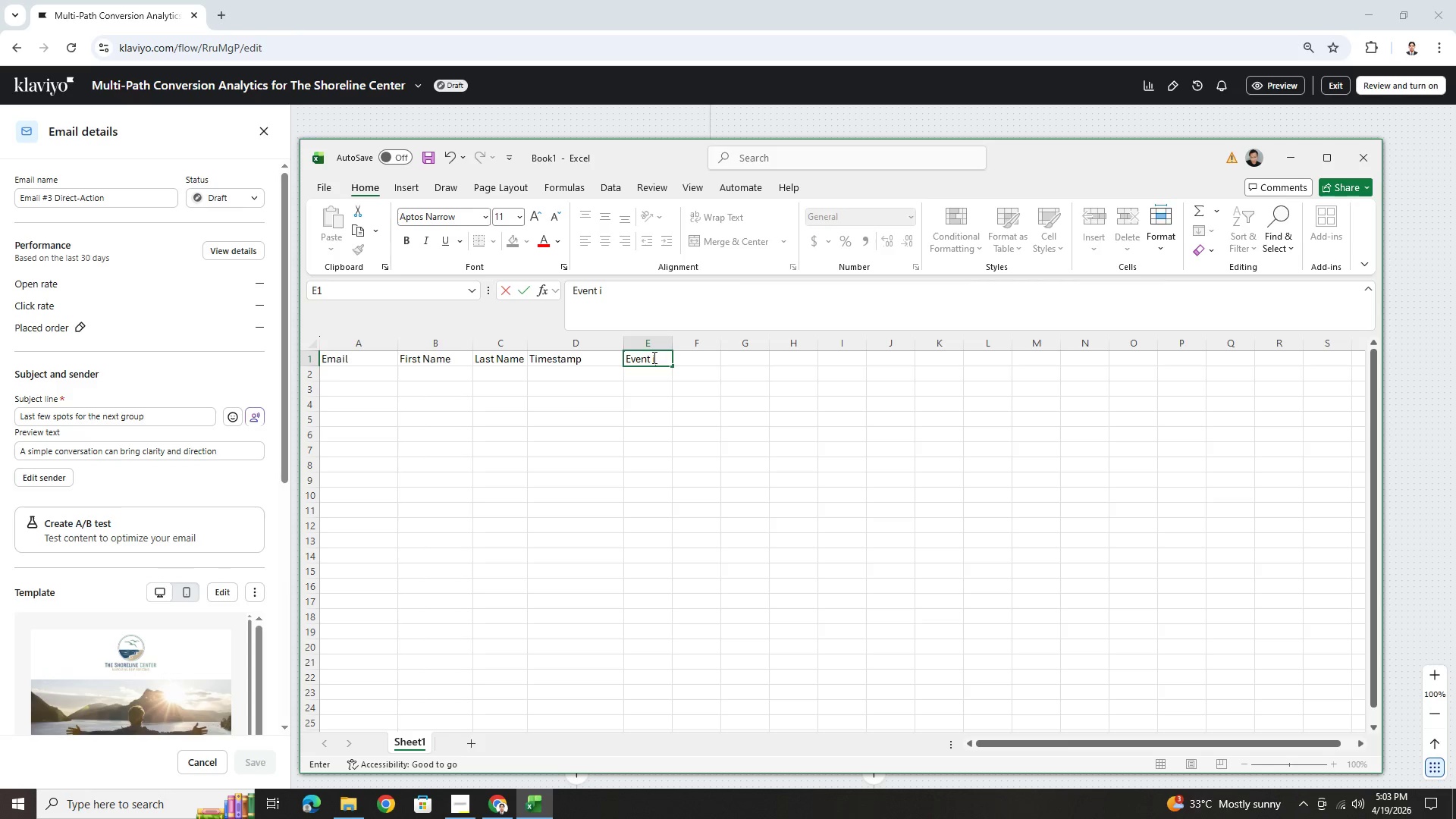 
key(Backspace)
 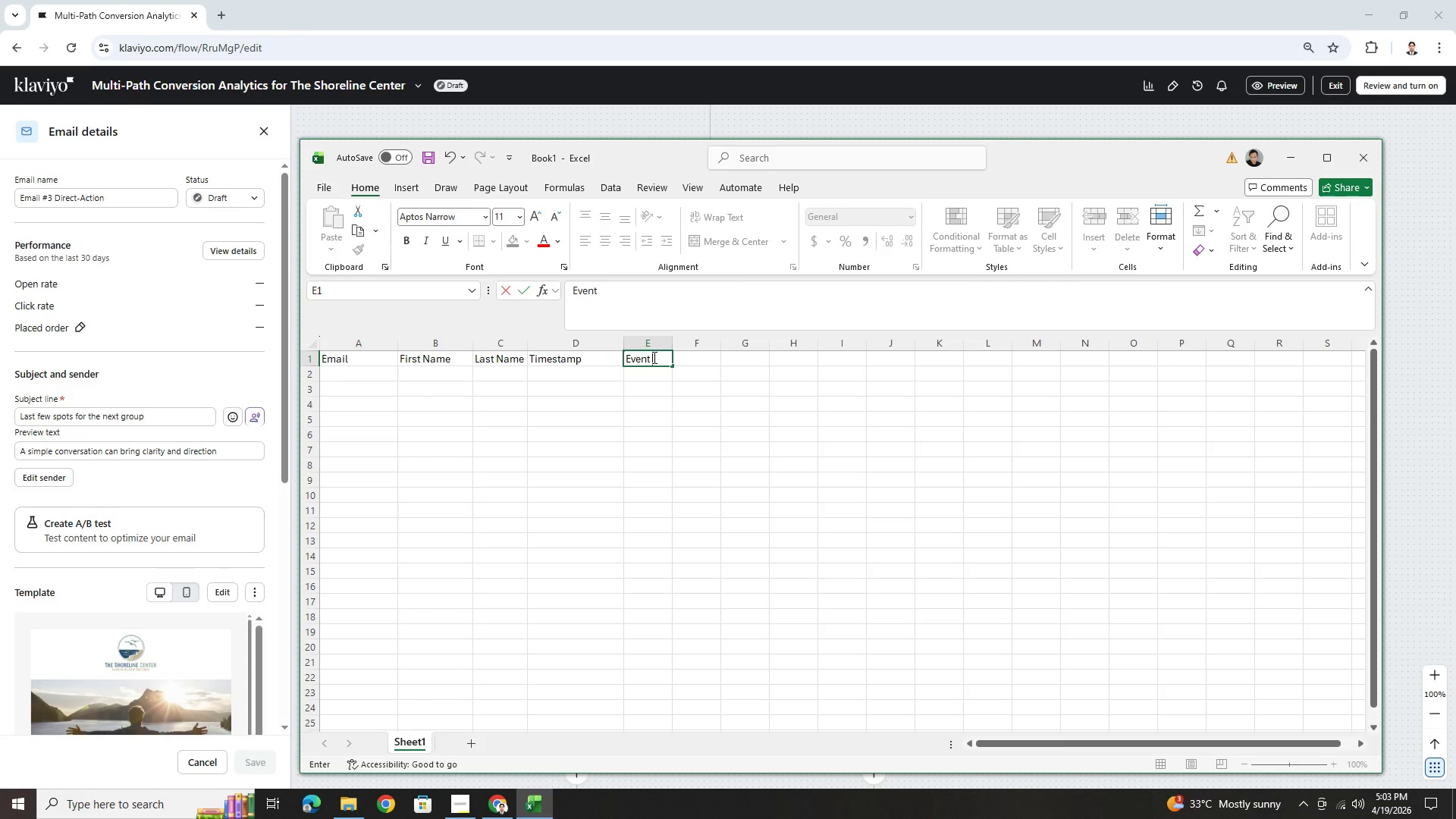 
key(Shift+ShiftRight)
 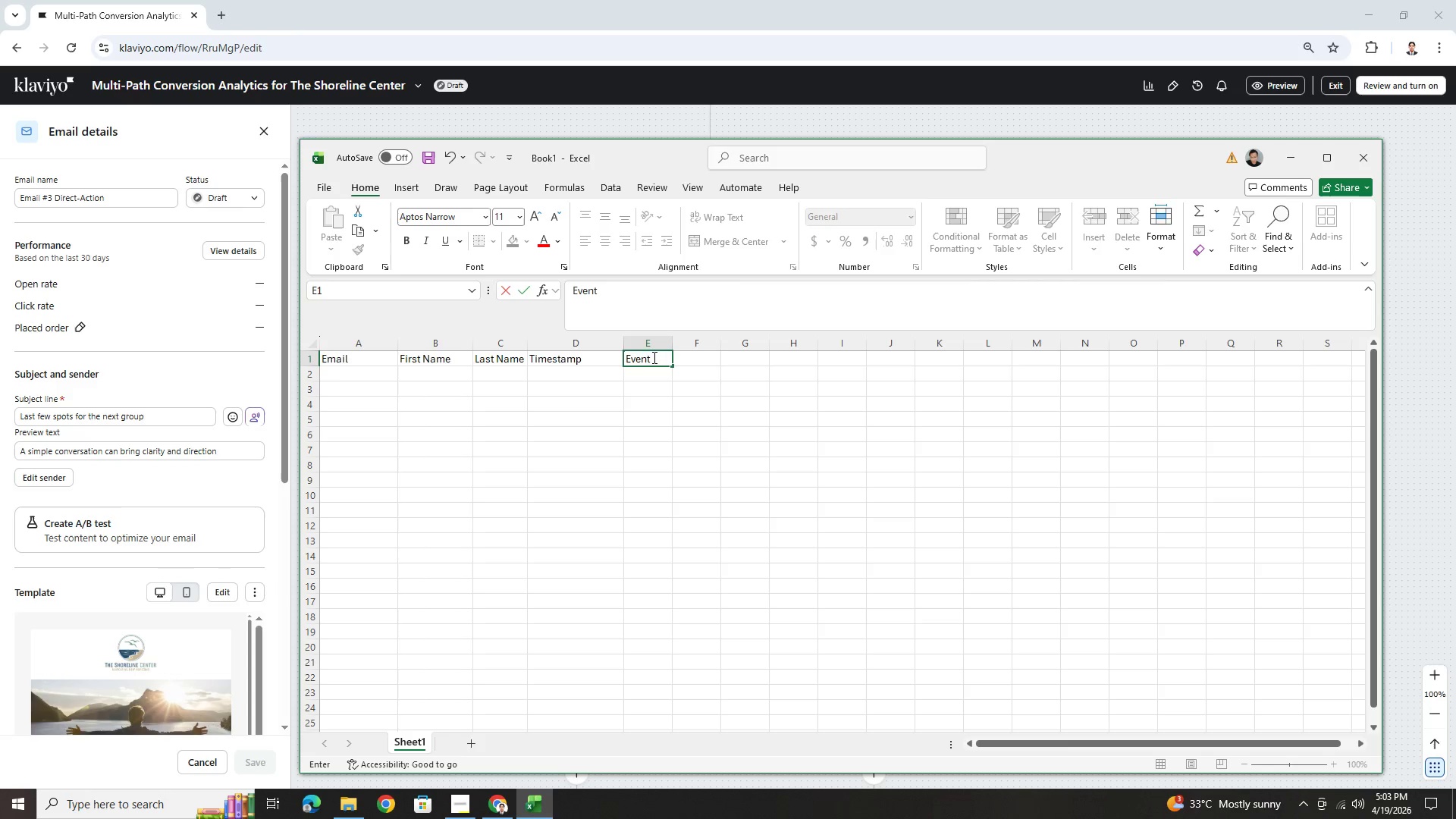 
key(Shift+Minus)
 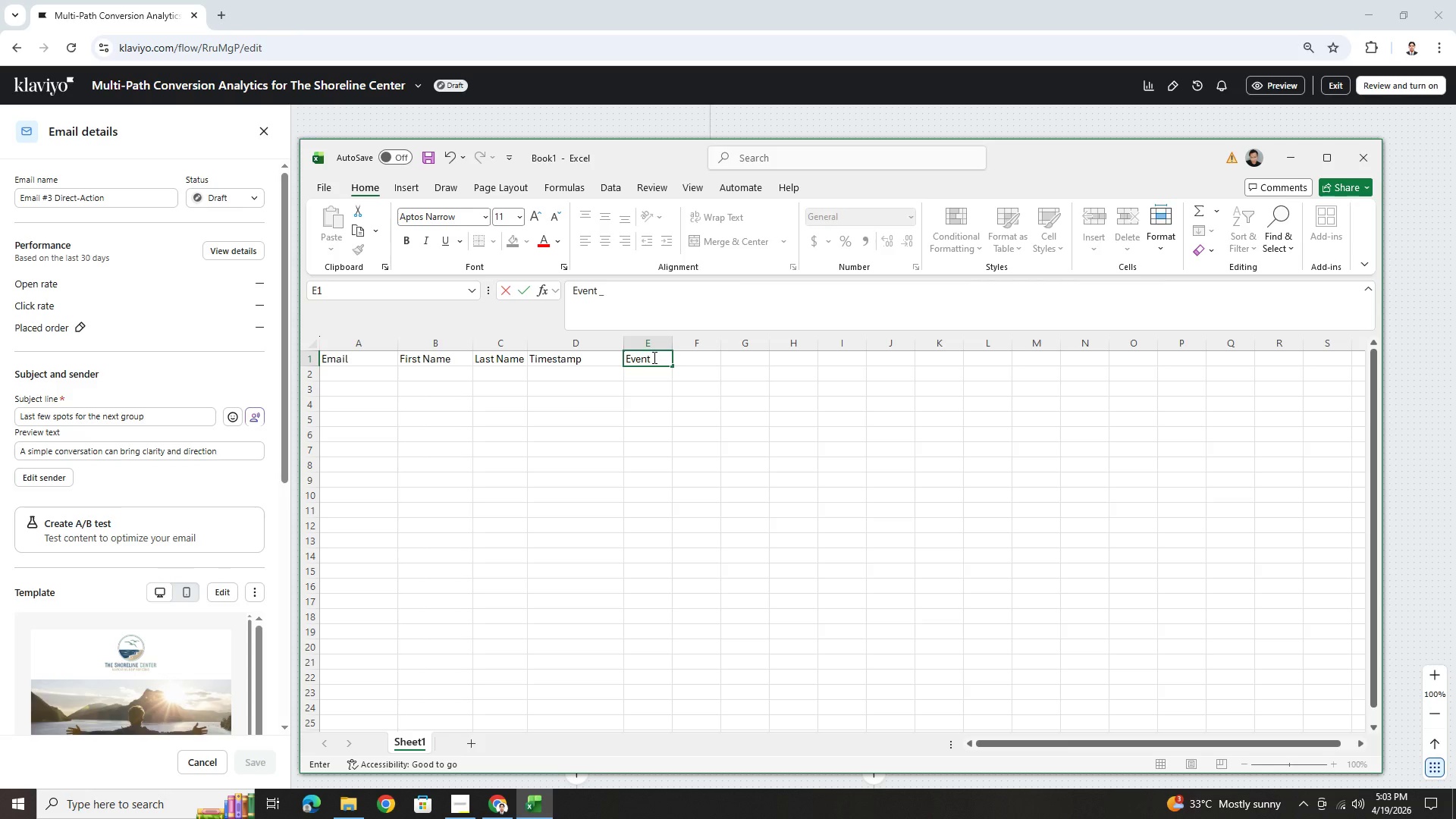 
hold_key(key=Backspace, duration=0.7)
 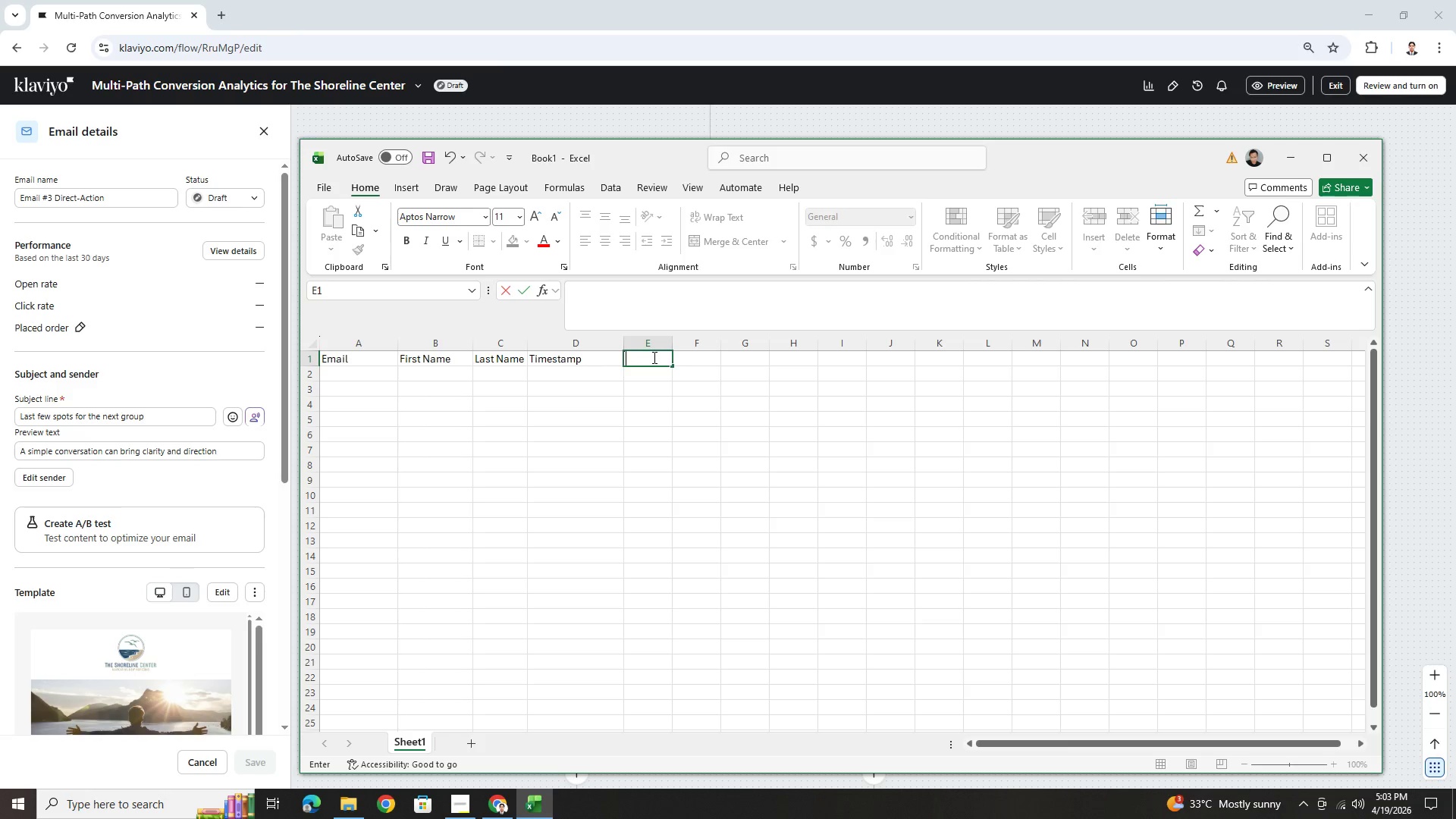 
type($event_id)
key(Tab)
 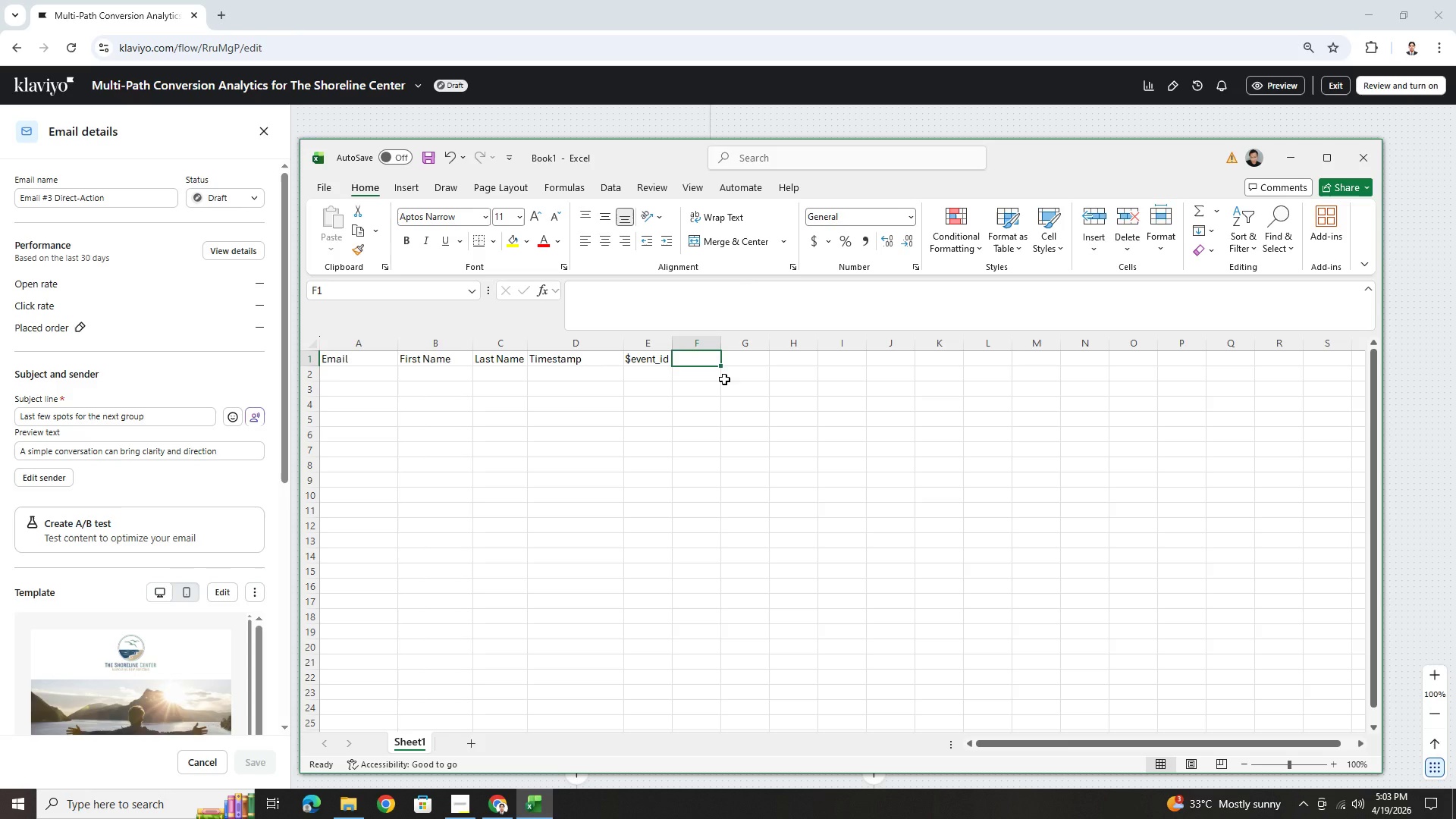 
type($value)
key(Tab)
 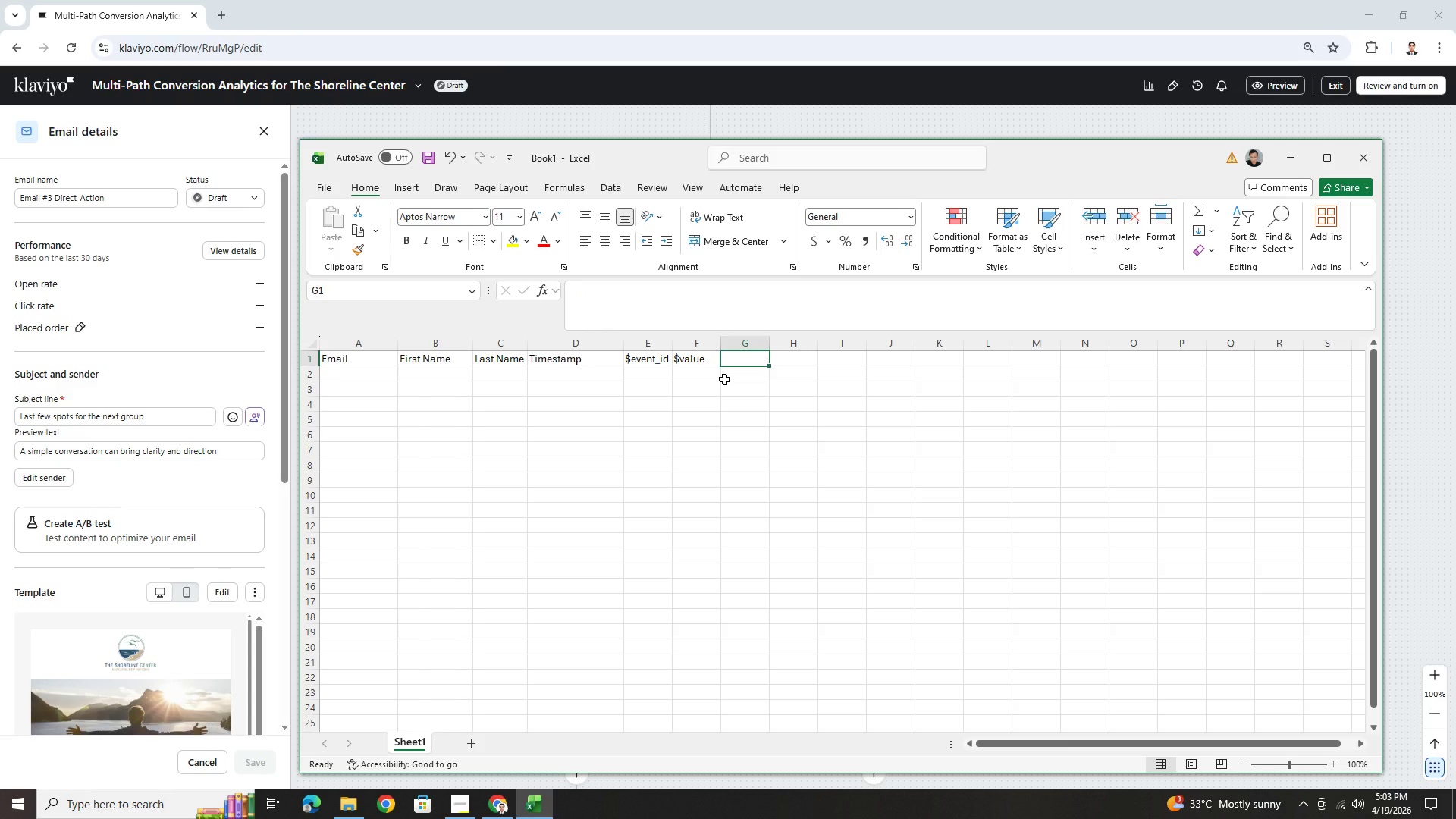 
wait(15.62)
 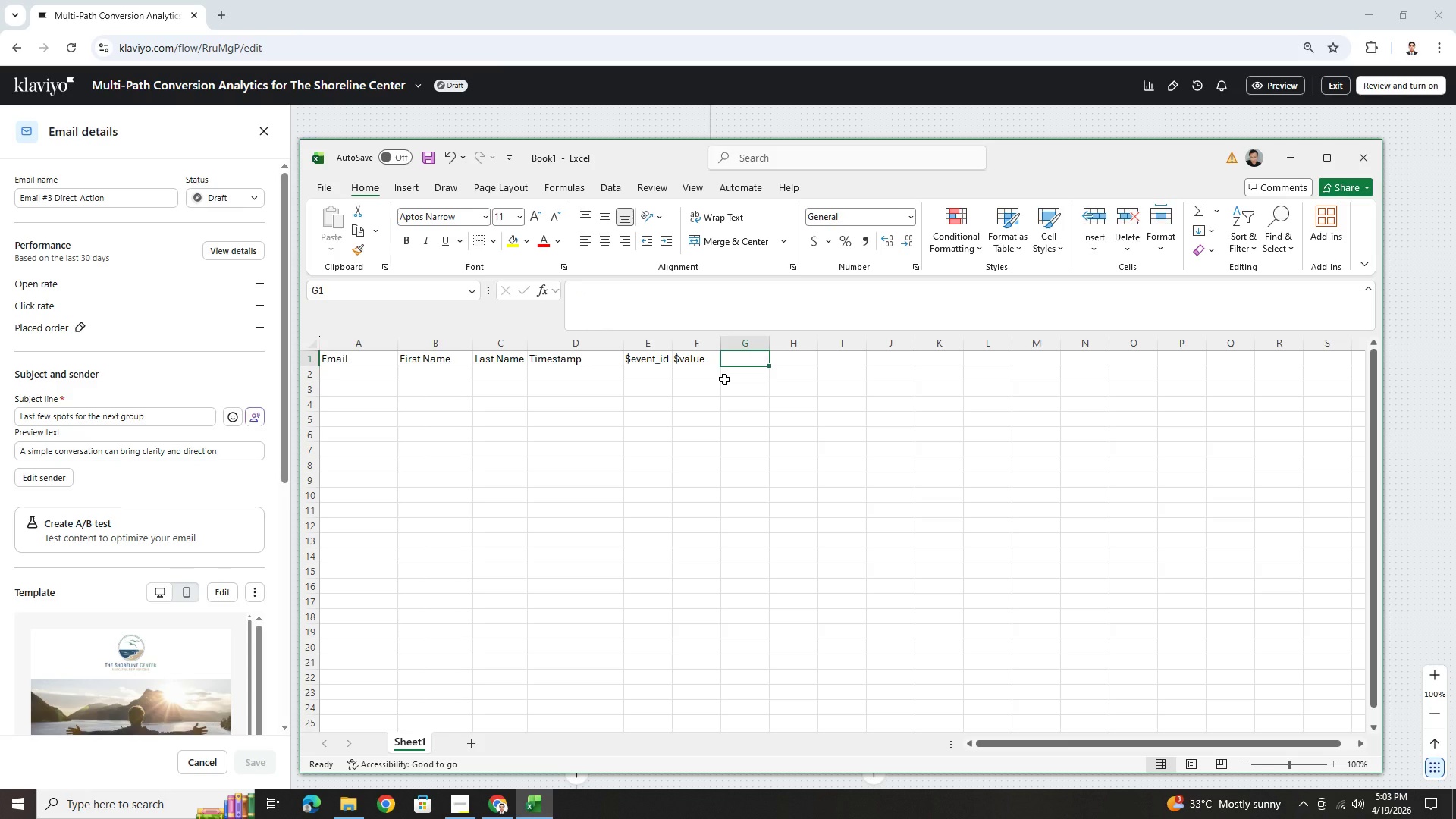 
type(Theraphy Pacvk)
key(Backspace)
key(Backspace)
key(Backspace)
type(ckage)
key(Tab)
 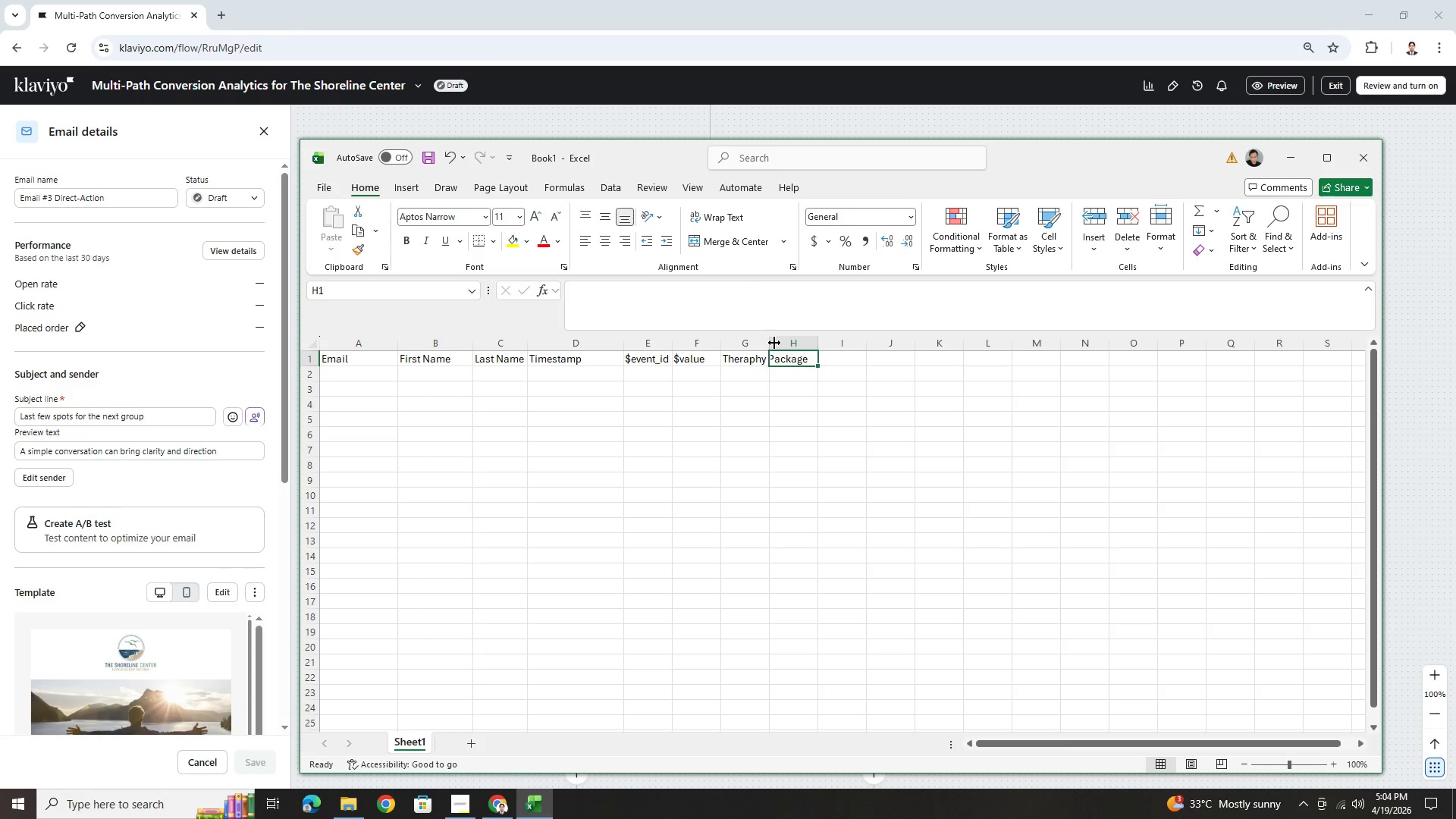 
double_click([773, 346])
 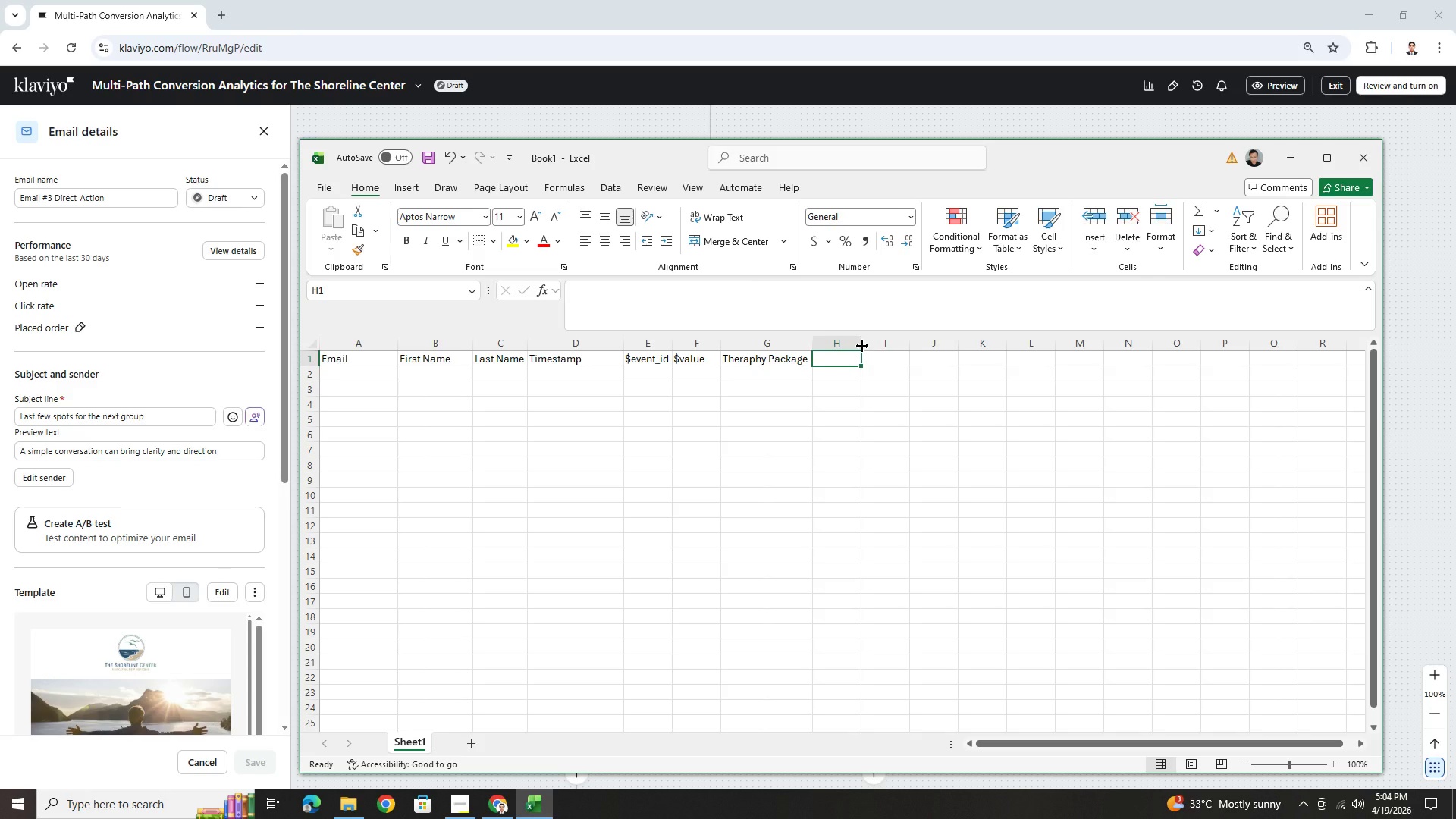 
wait(8.86)
 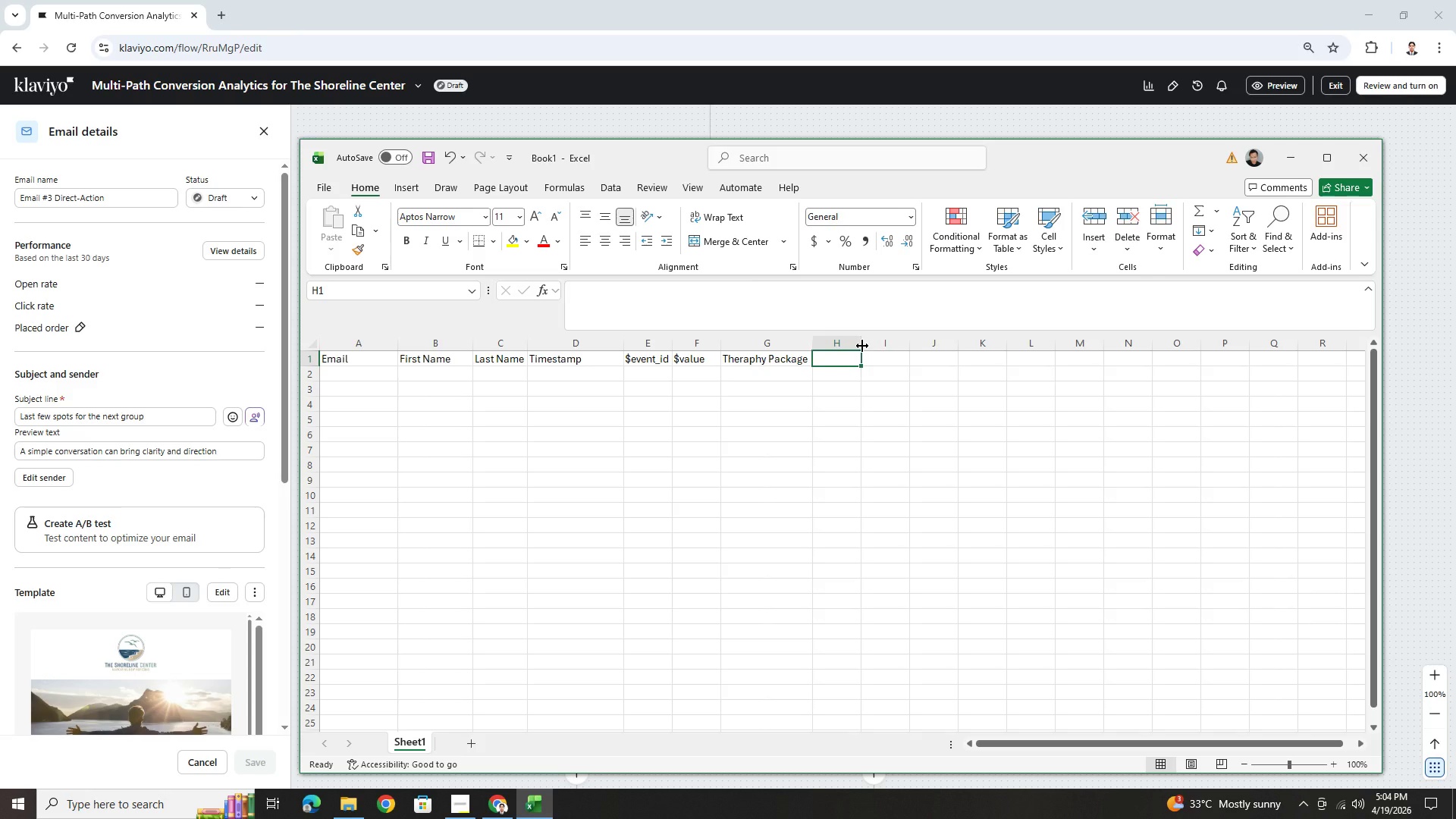 
left_click_drag(start_coordinate=[861, 343], to_coordinate=[876, 343])
 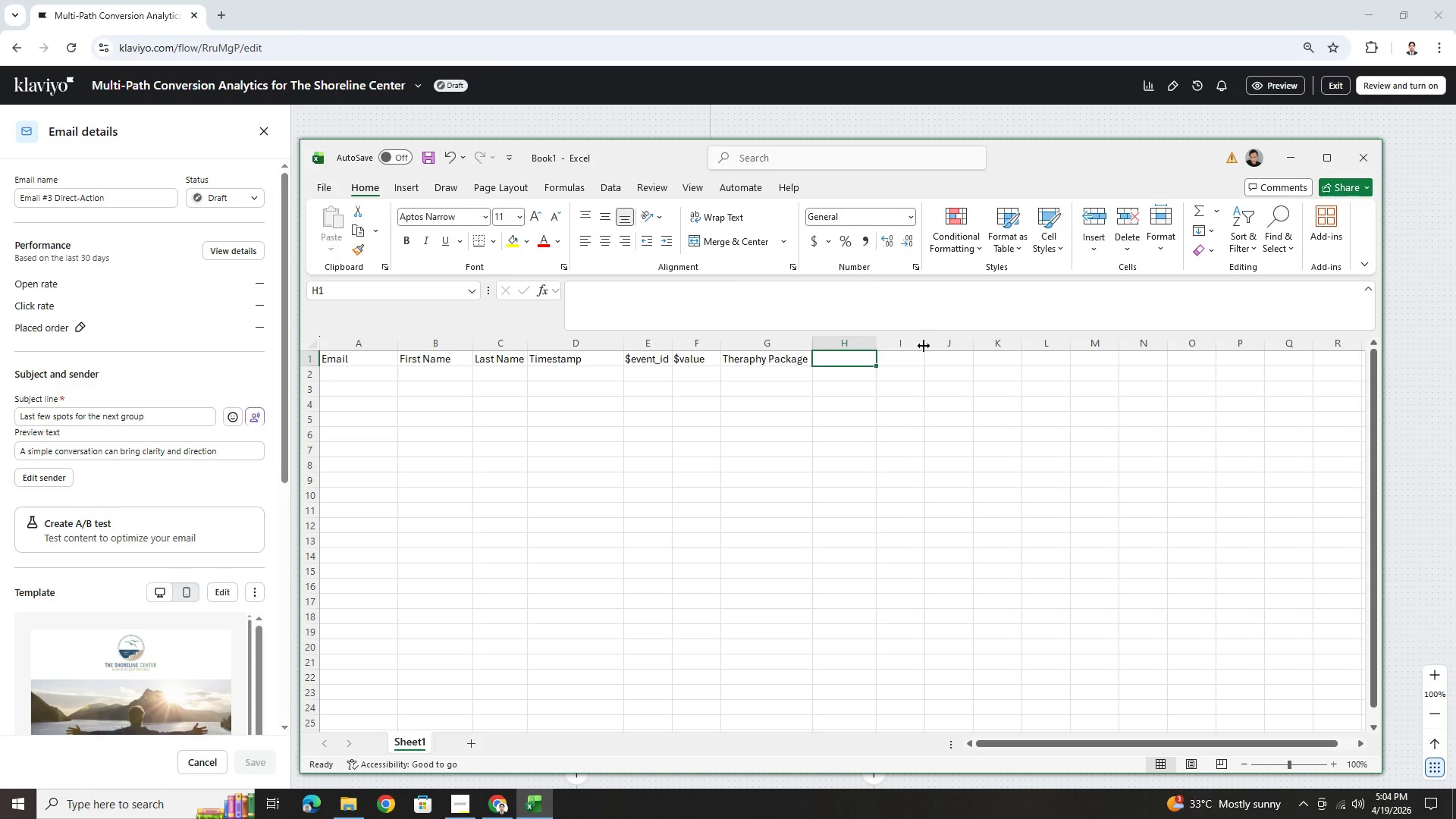 
left_click_drag(start_coordinate=[923, 346], to_coordinate=[957, 346])
 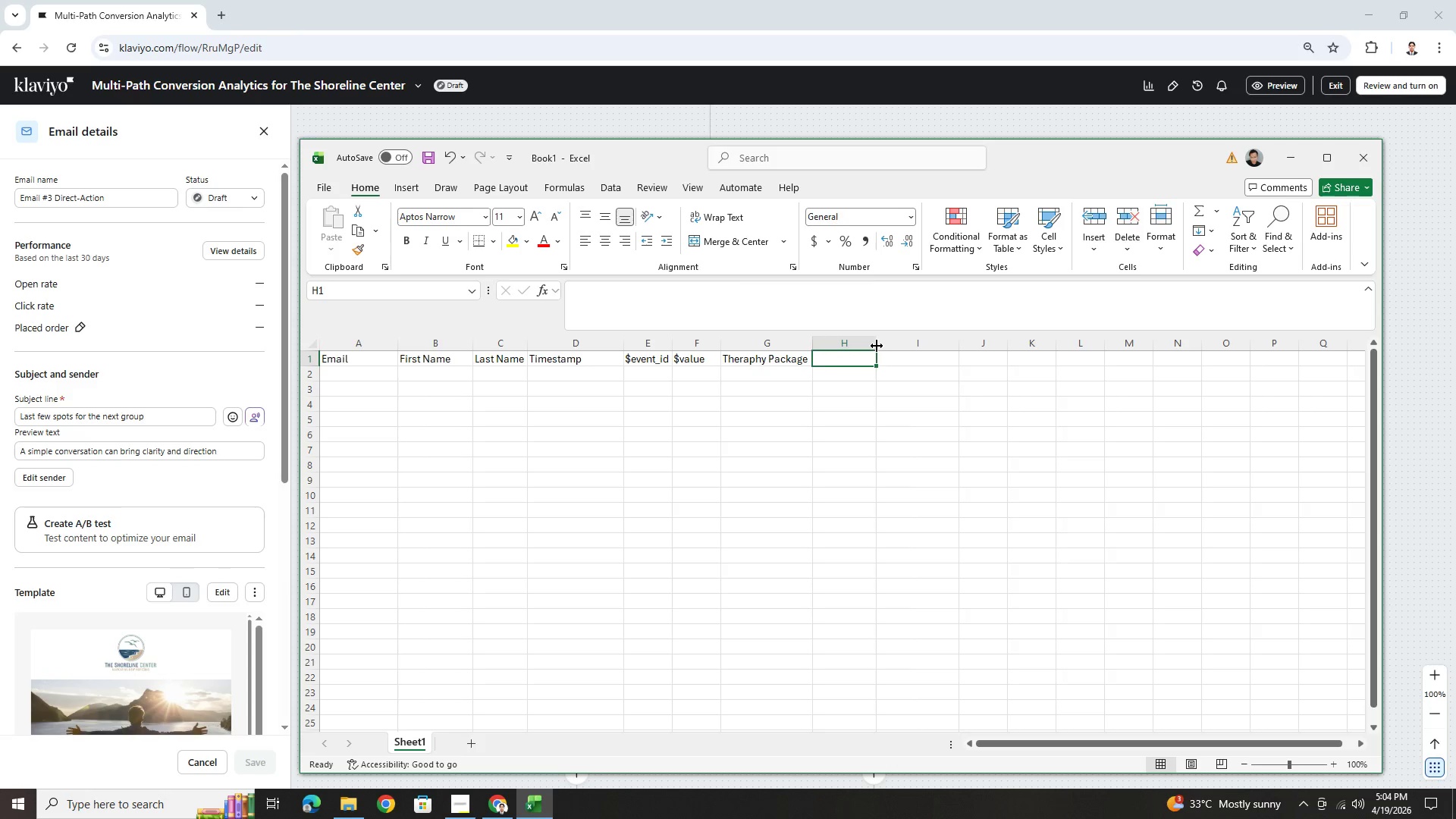 
left_click_drag(start_coordinate=[877, 346], to_coordinate=[907, 346])
 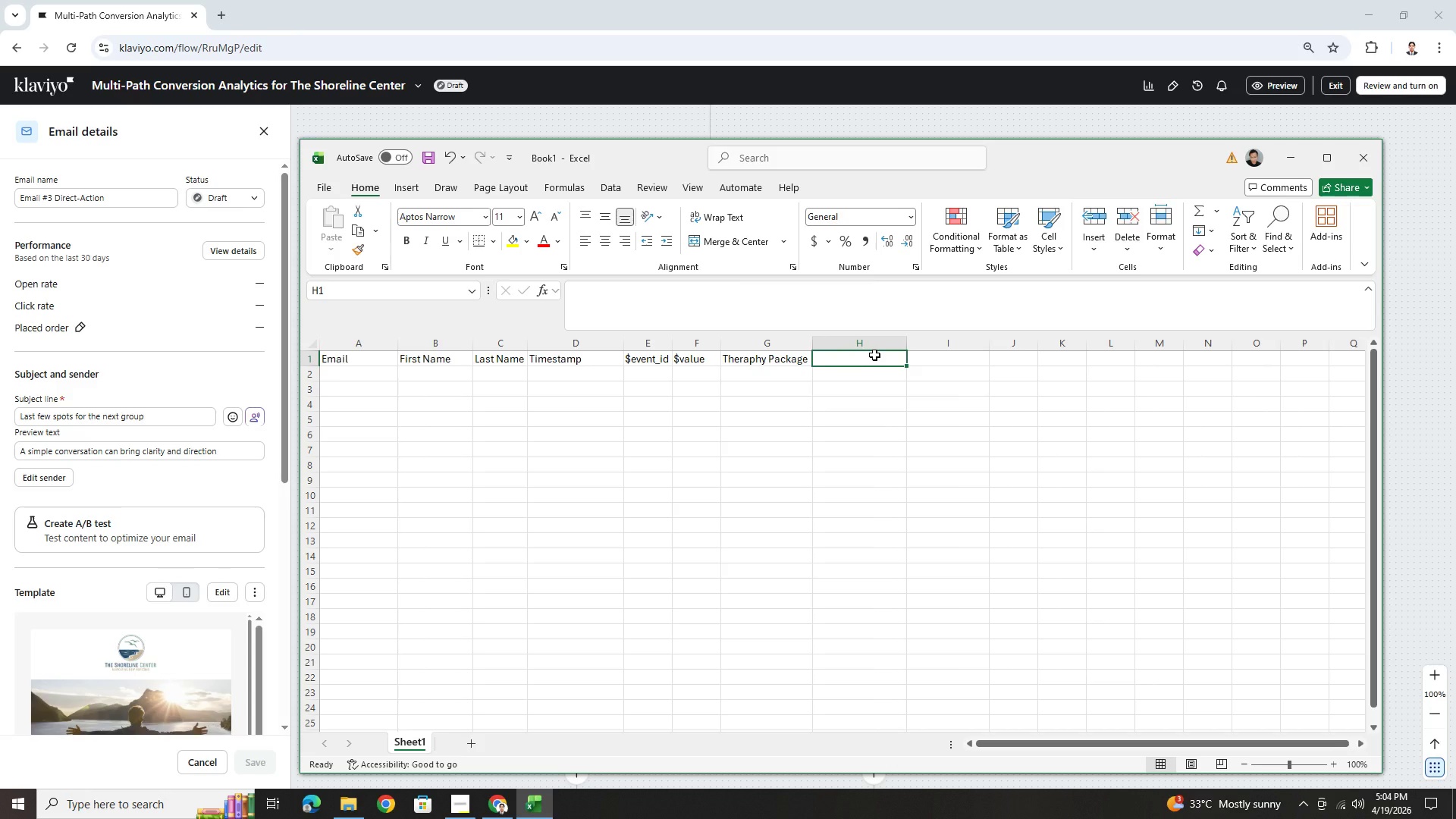 
wait(5.47)
 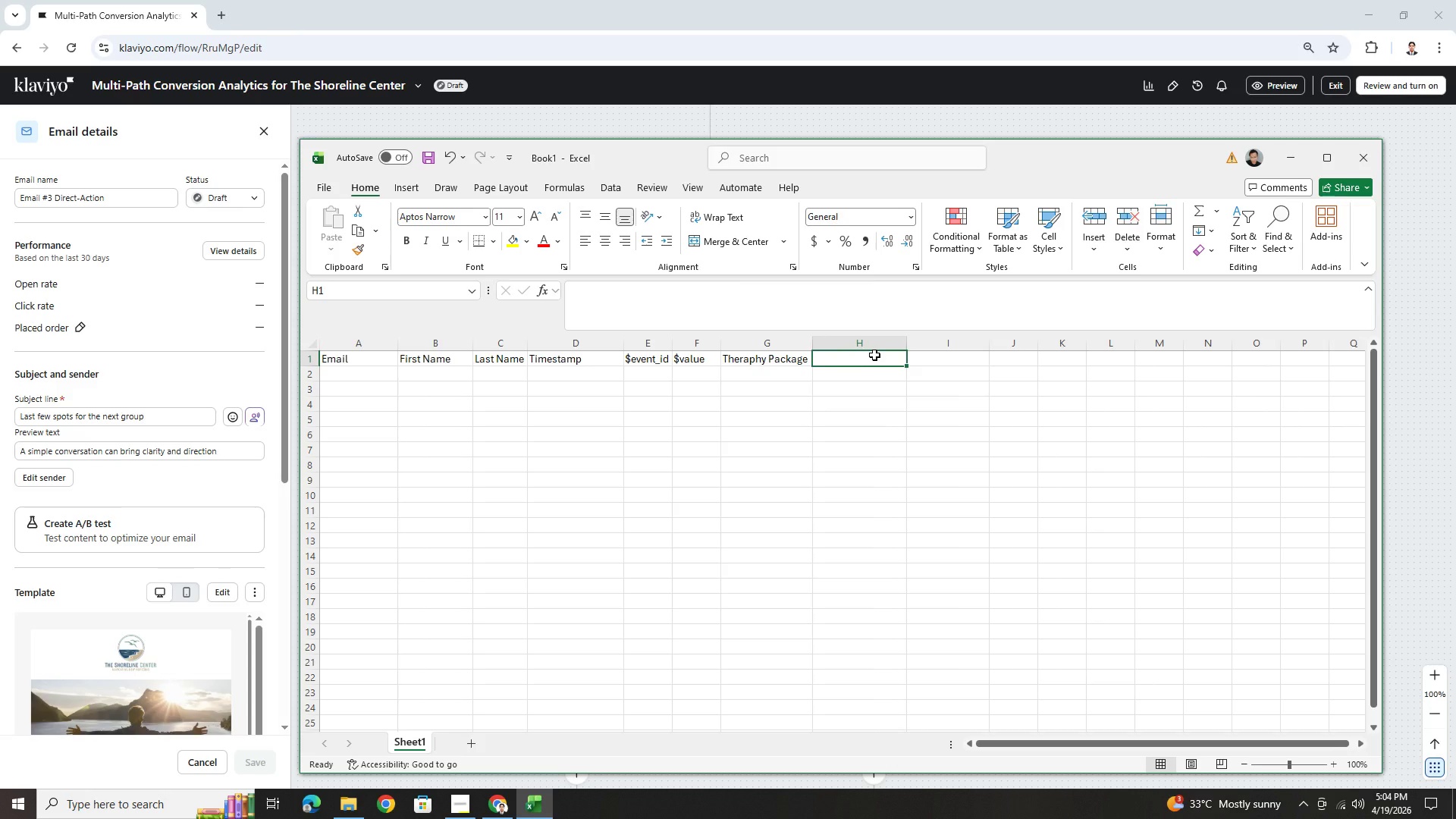 
double_click([874, 355])
 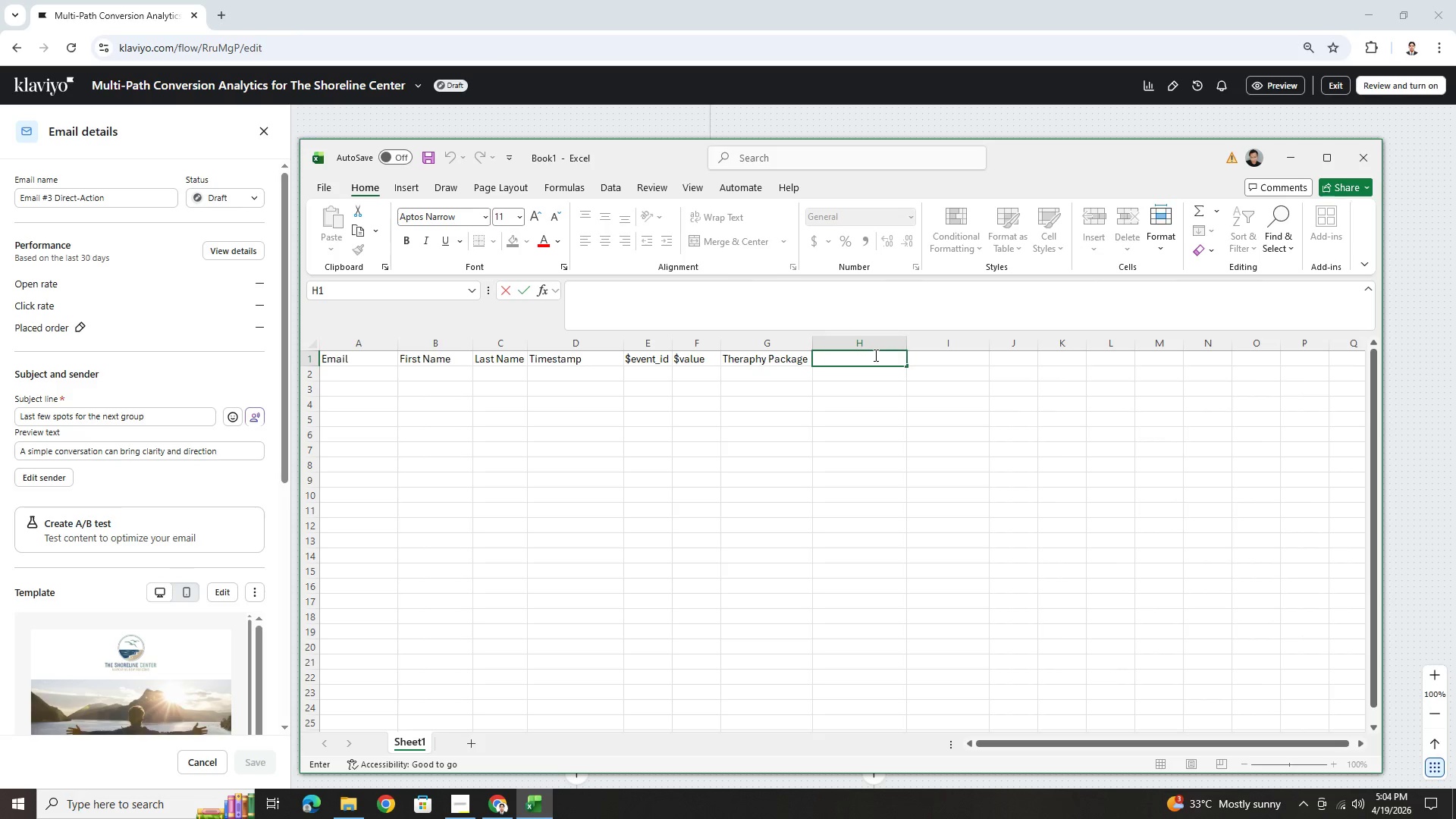 
key(Alt+AltLeft)
 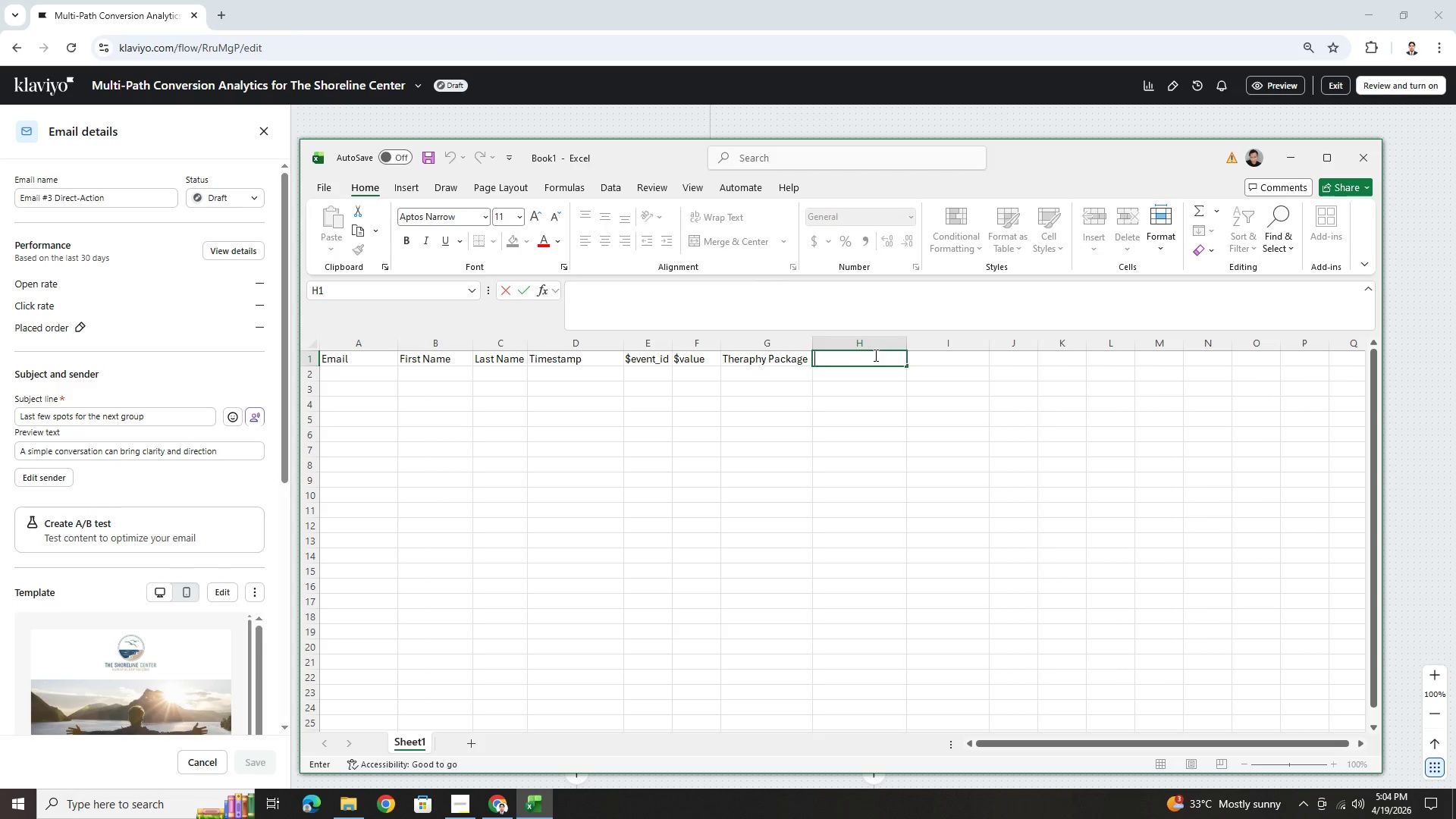 
key(Alt+Tab)